 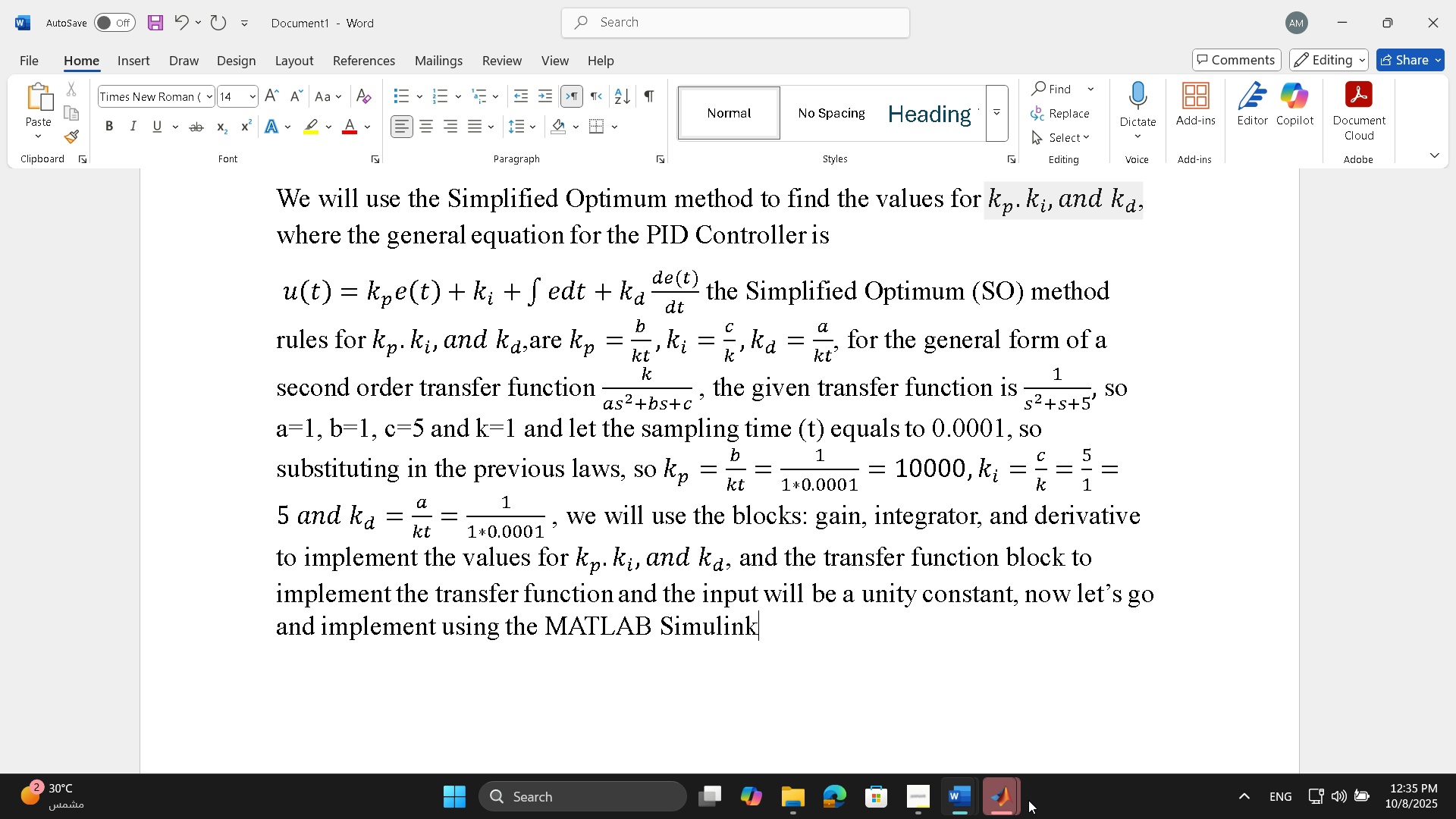 
mouse_move([987, 700])
 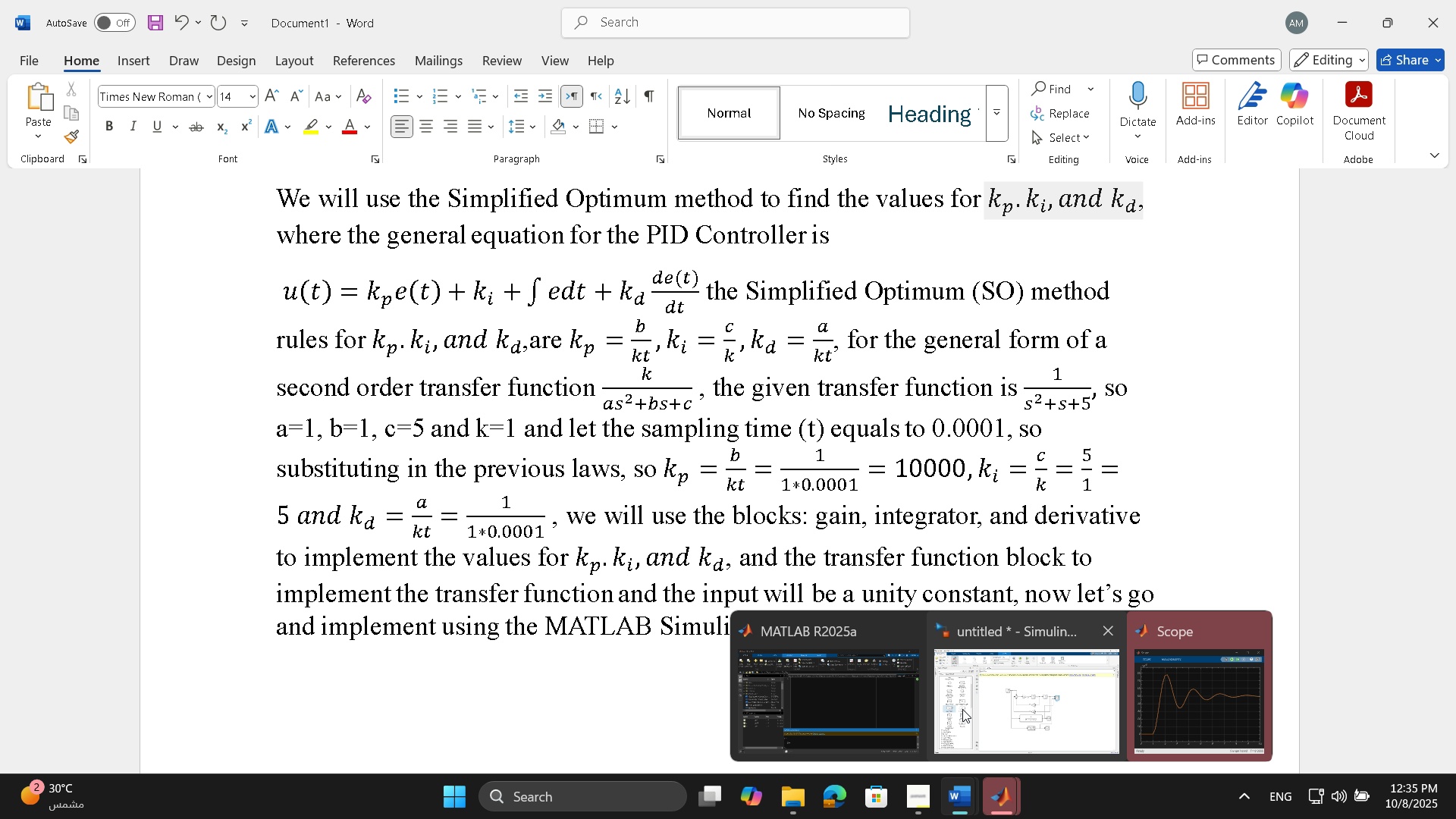 
left_click([964, 709])
 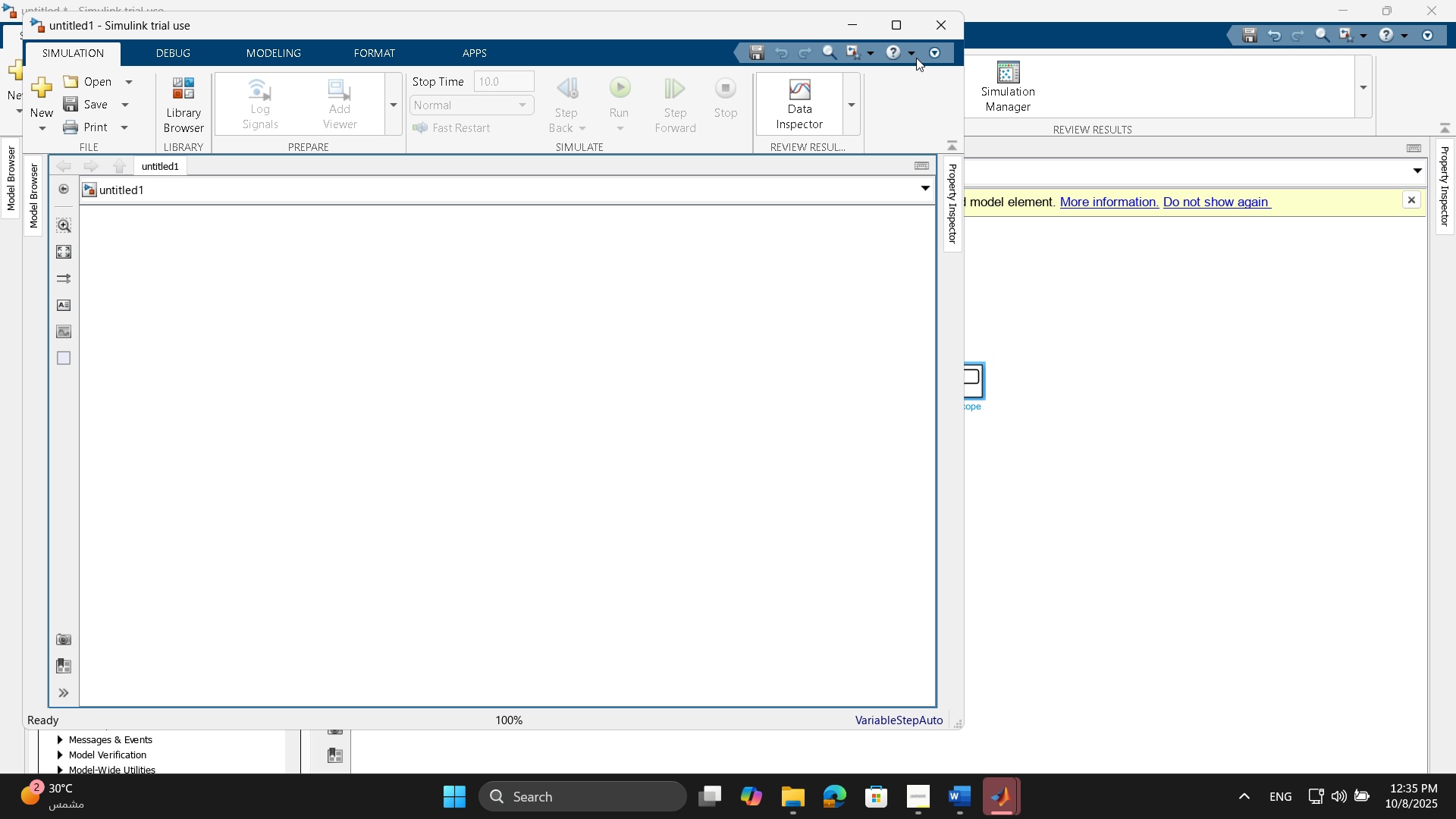 
left_click([898, 28])
 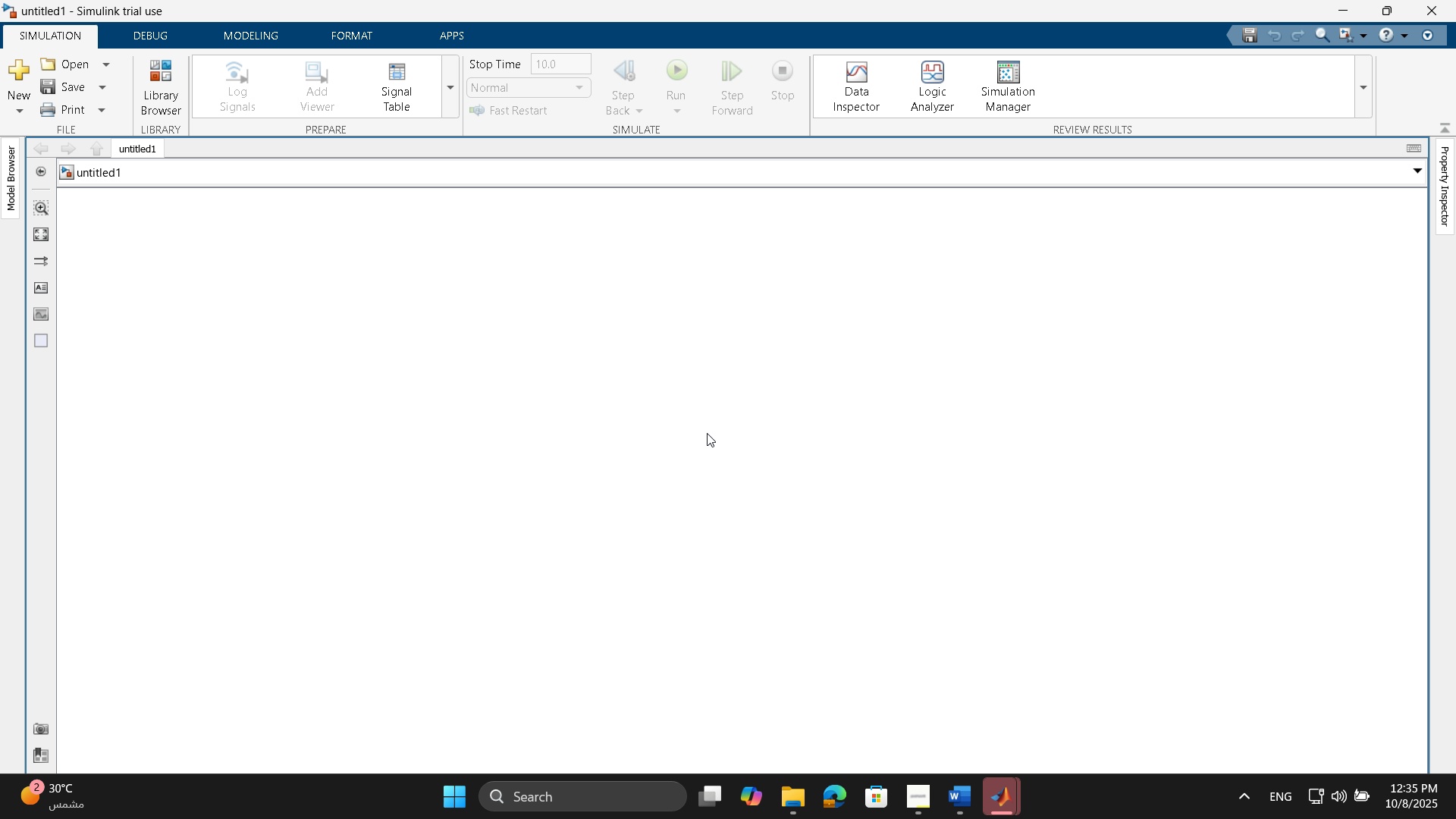 
wait(10.91)
 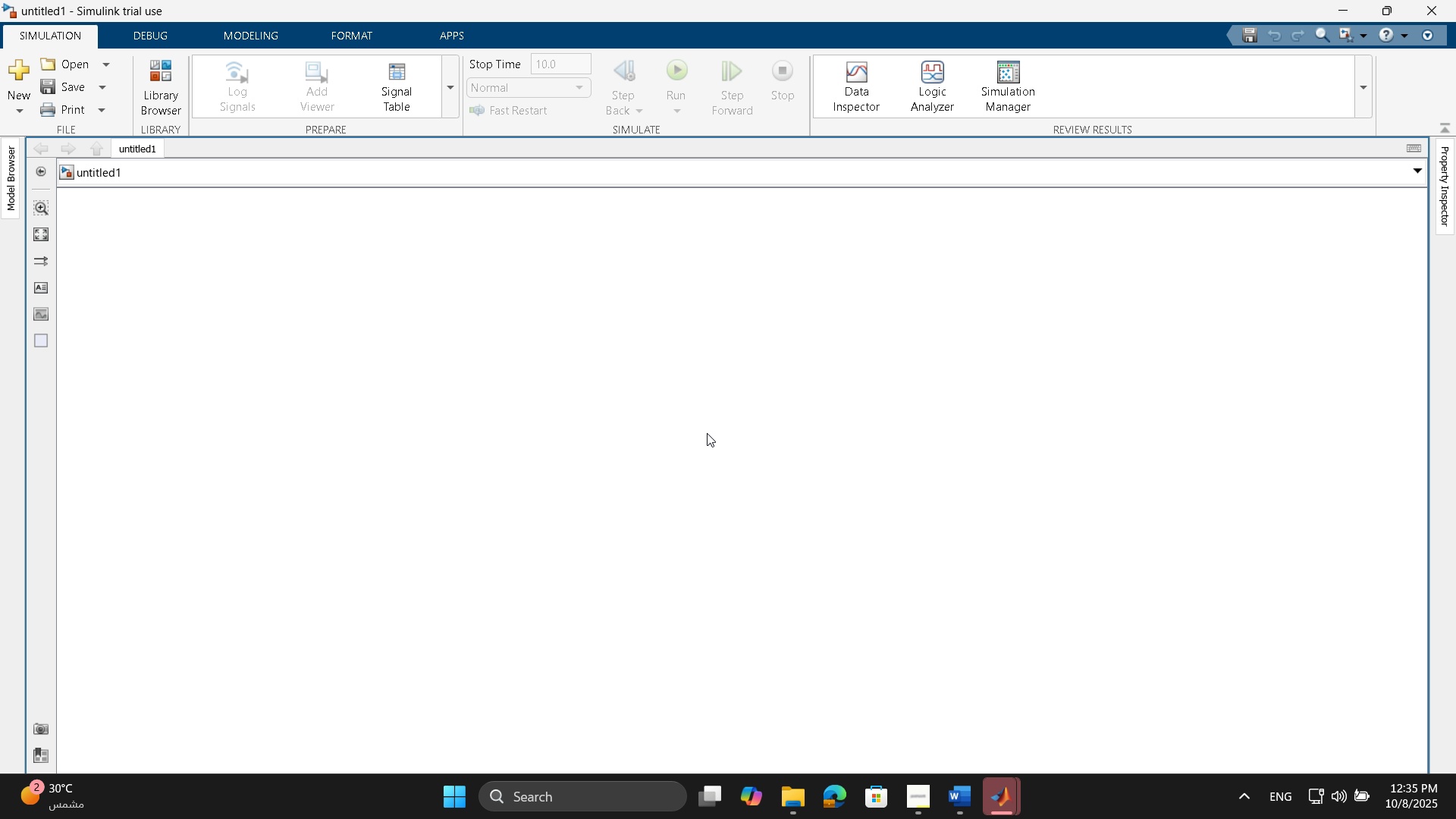 
left_click([169, 67])
 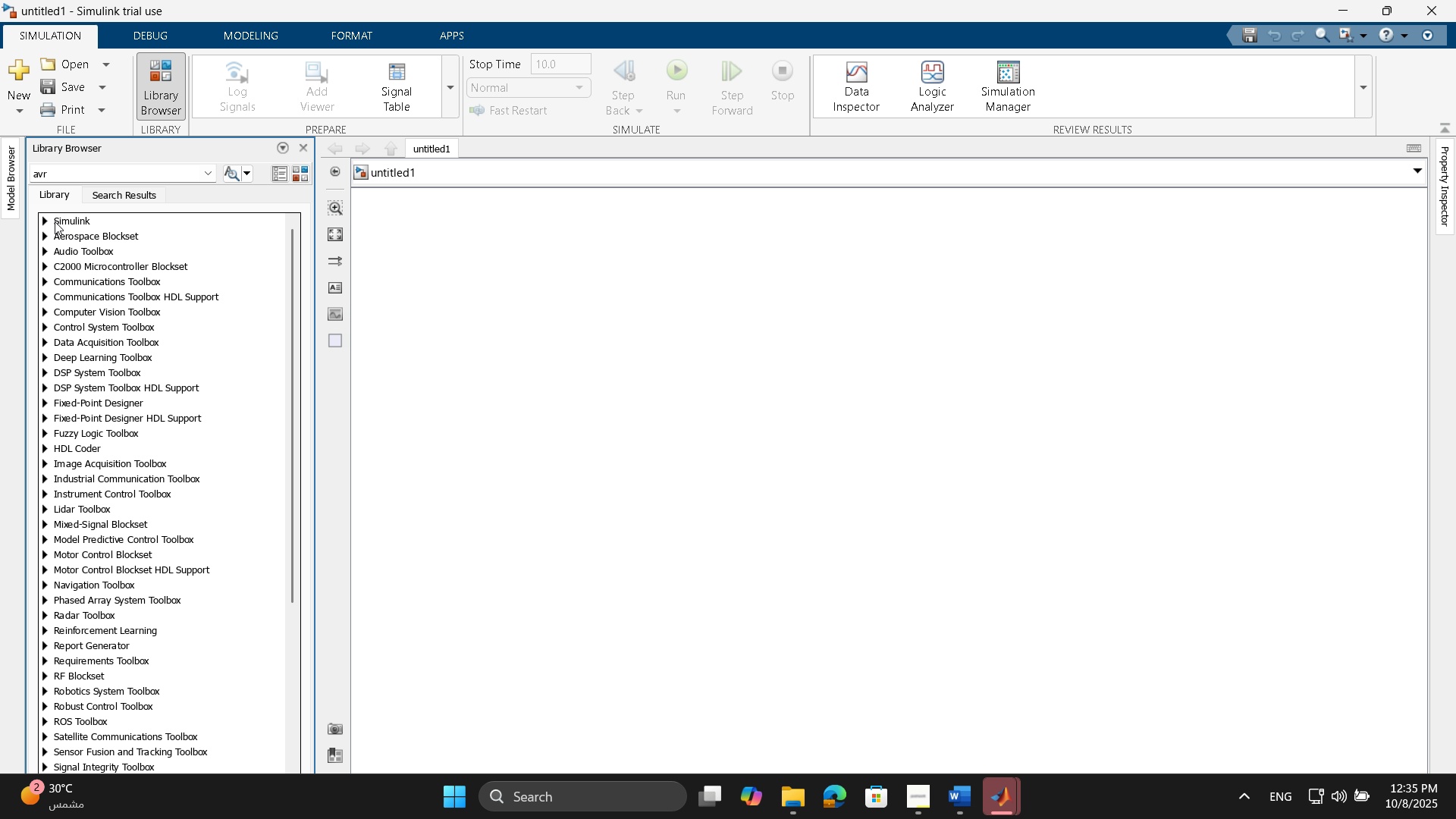 
left_click([43, 219])
 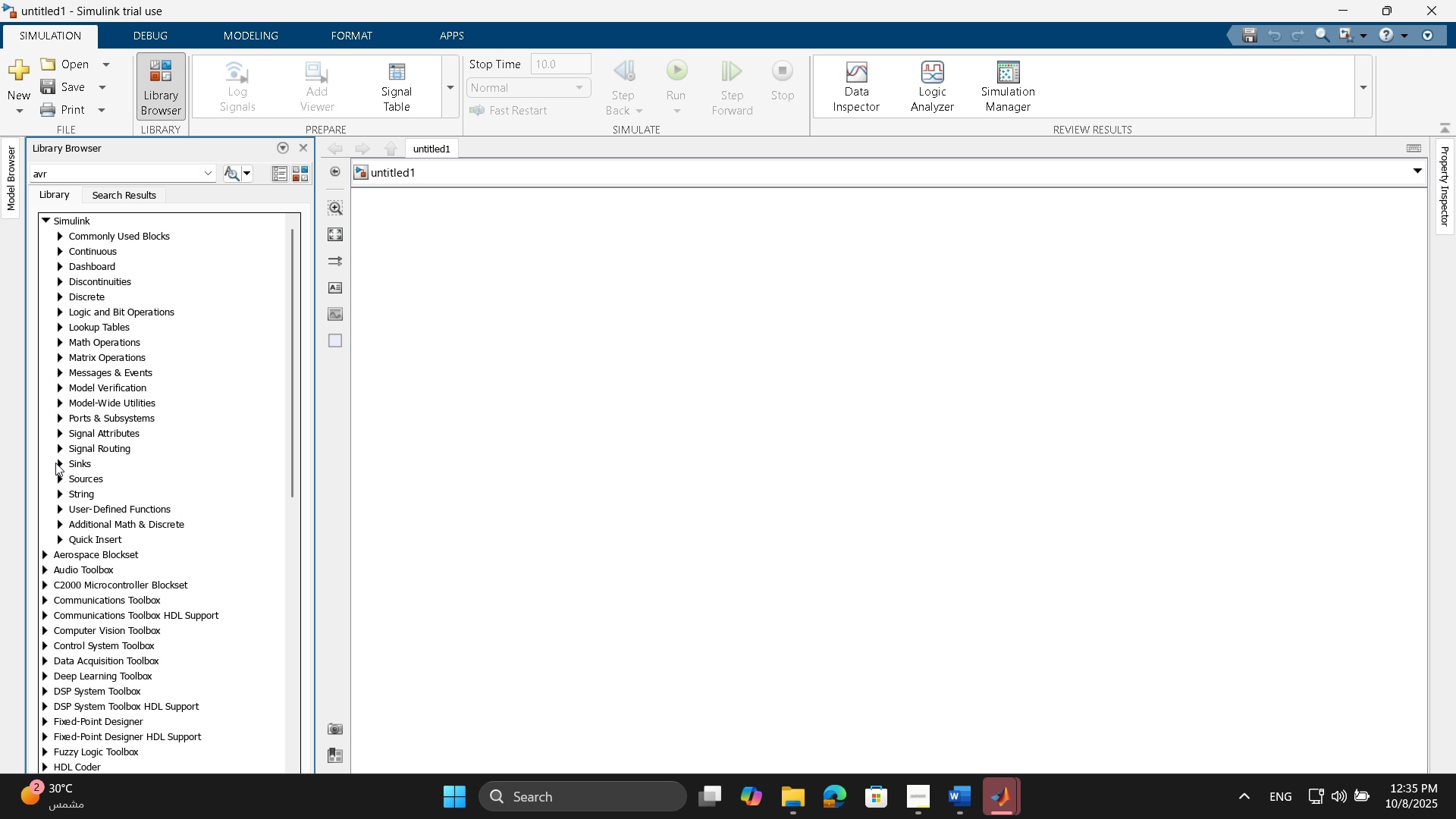 
left_click([59, 465])
 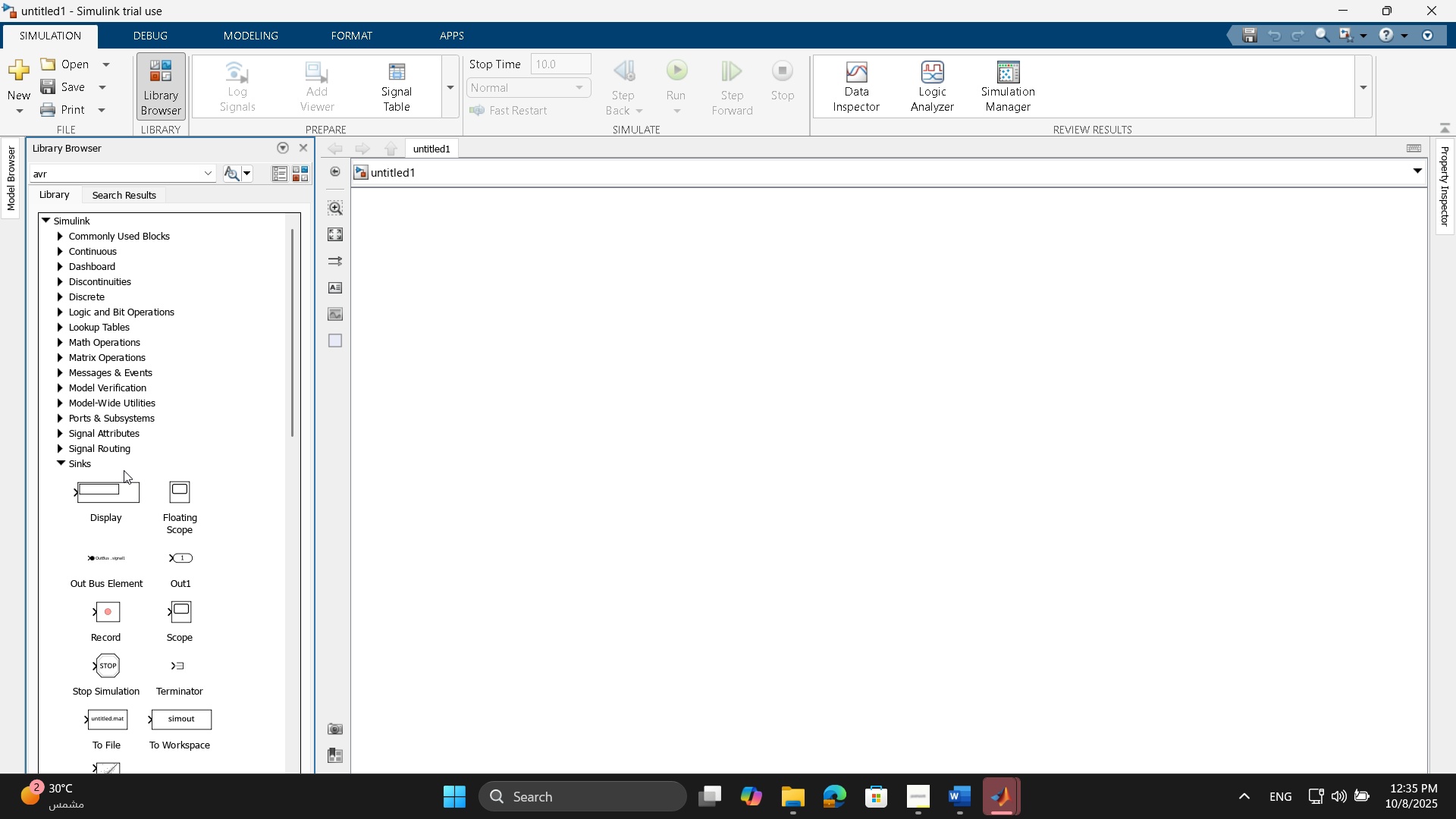 
scroll: coordinate [130, 471], scroll_direction: none, amount: 0.0